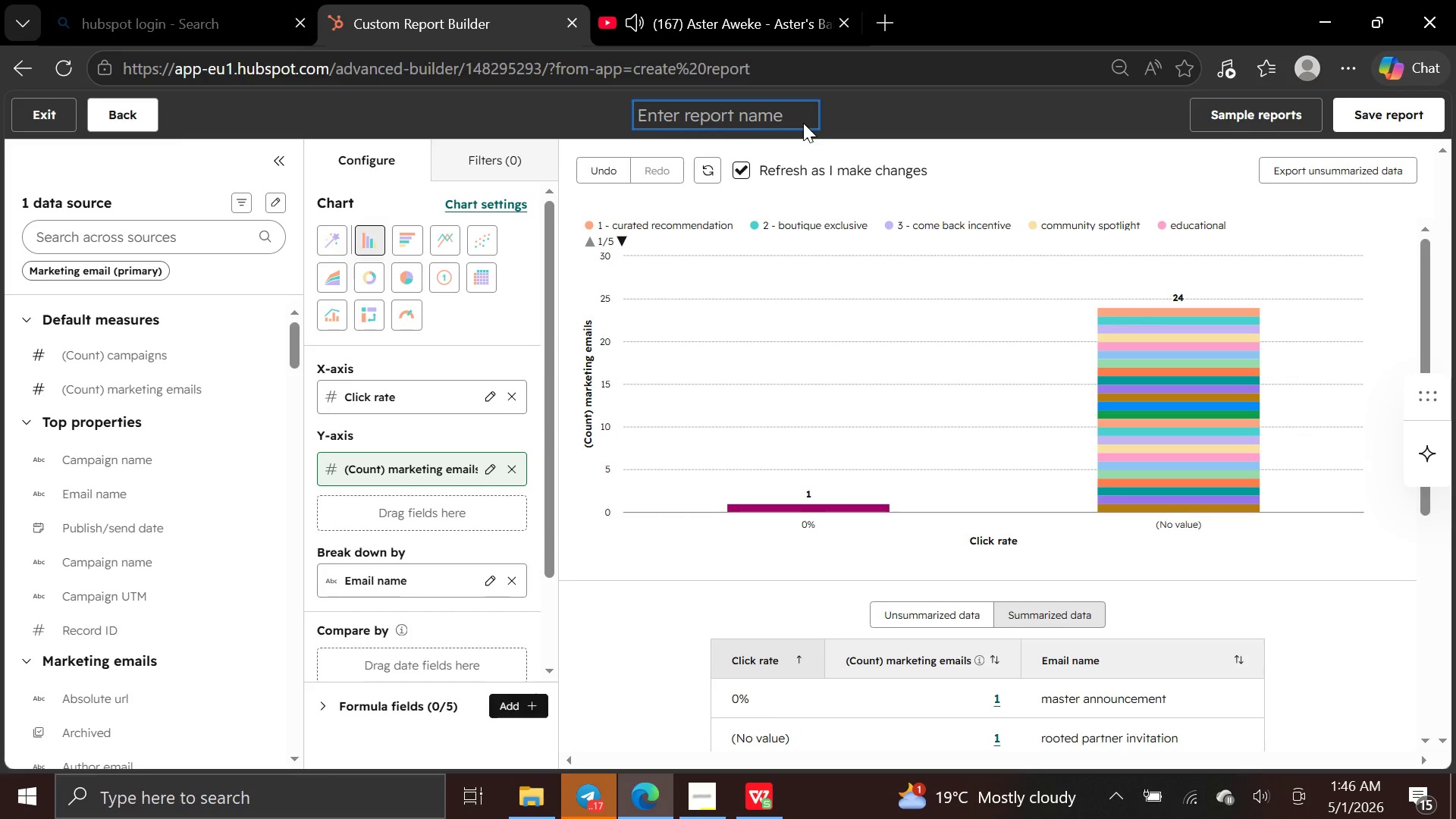 
type(click ratee)
 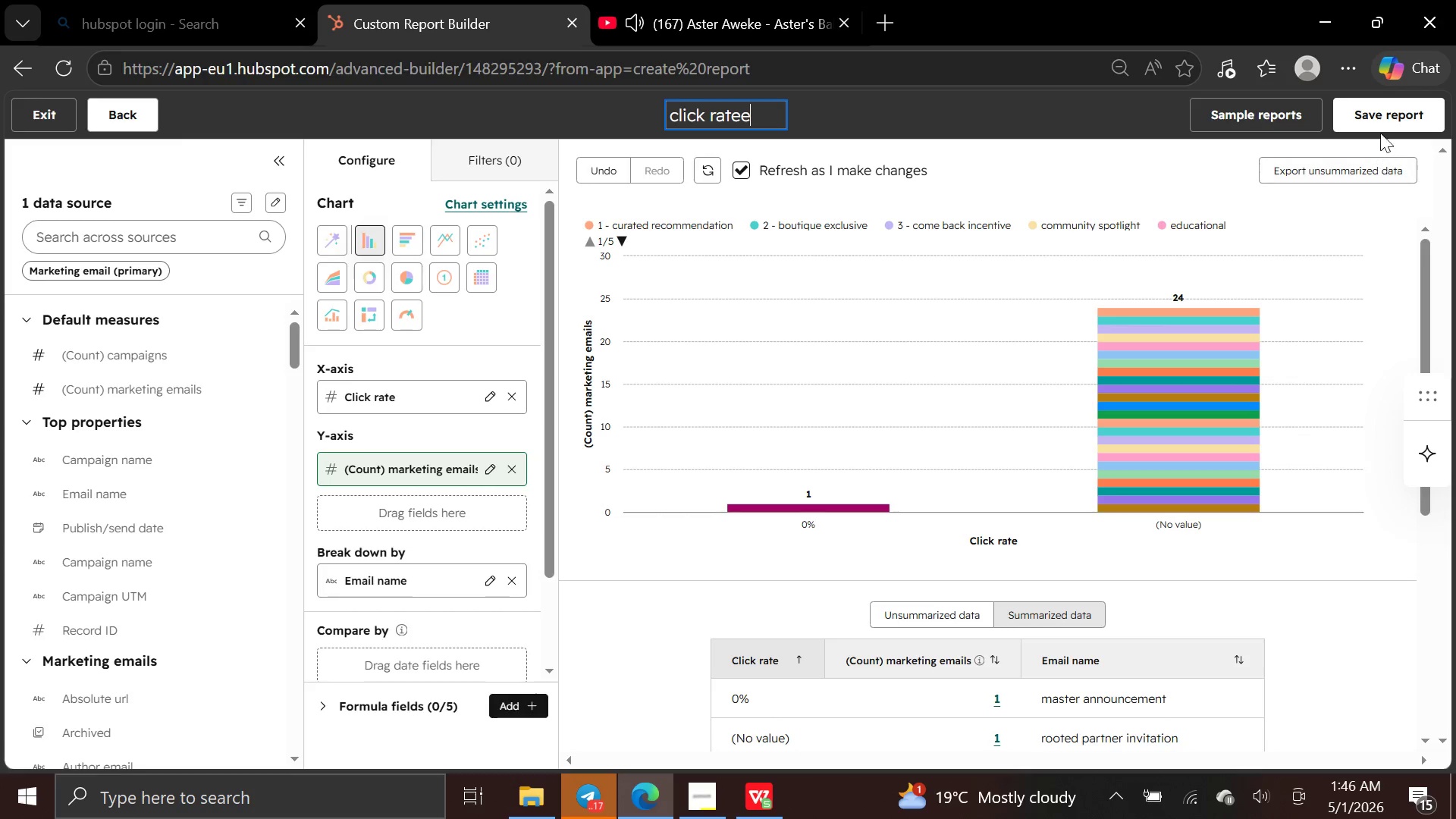 
left_click([1382, 124])
 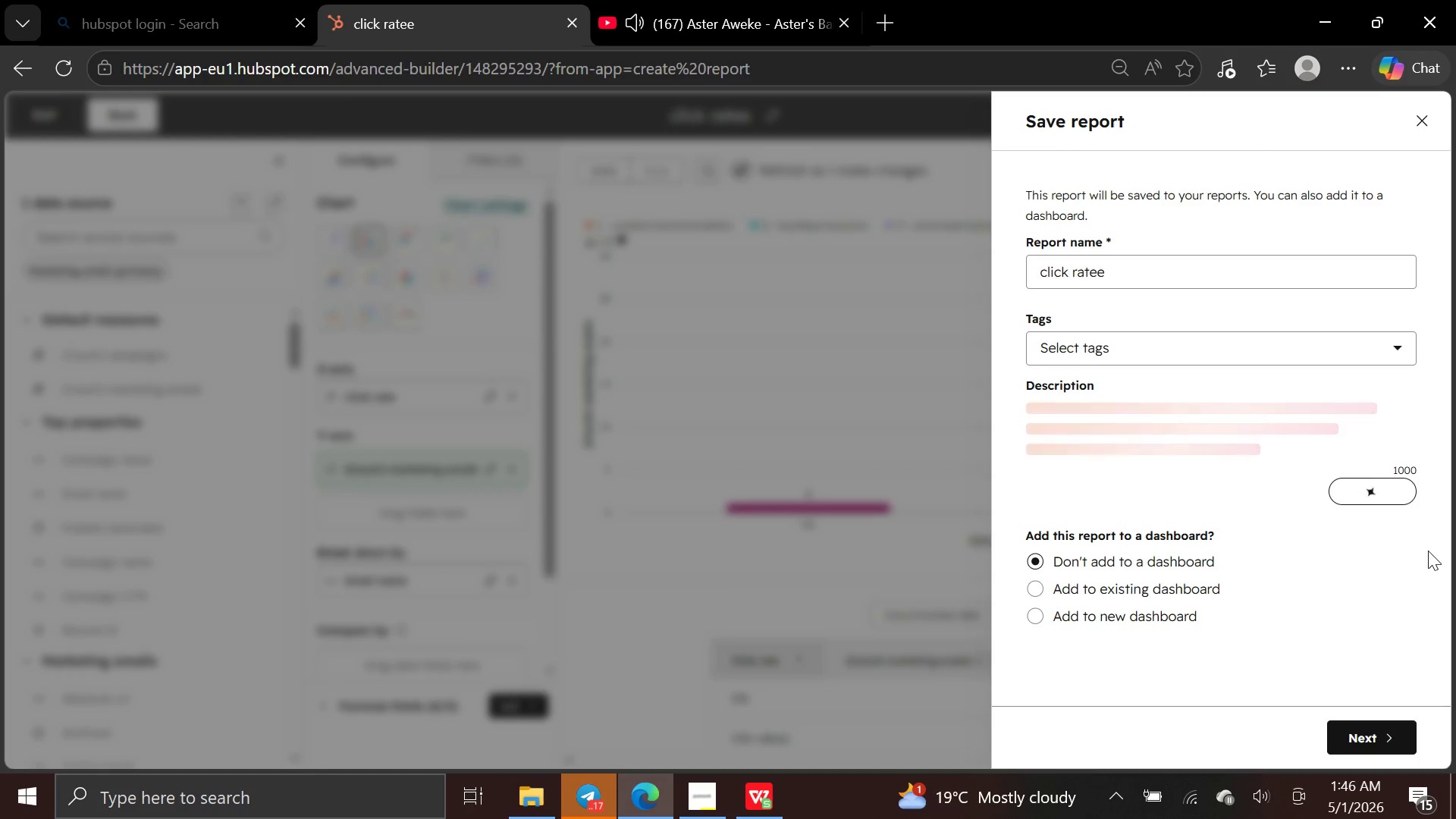 
left_click([1363, 732])
 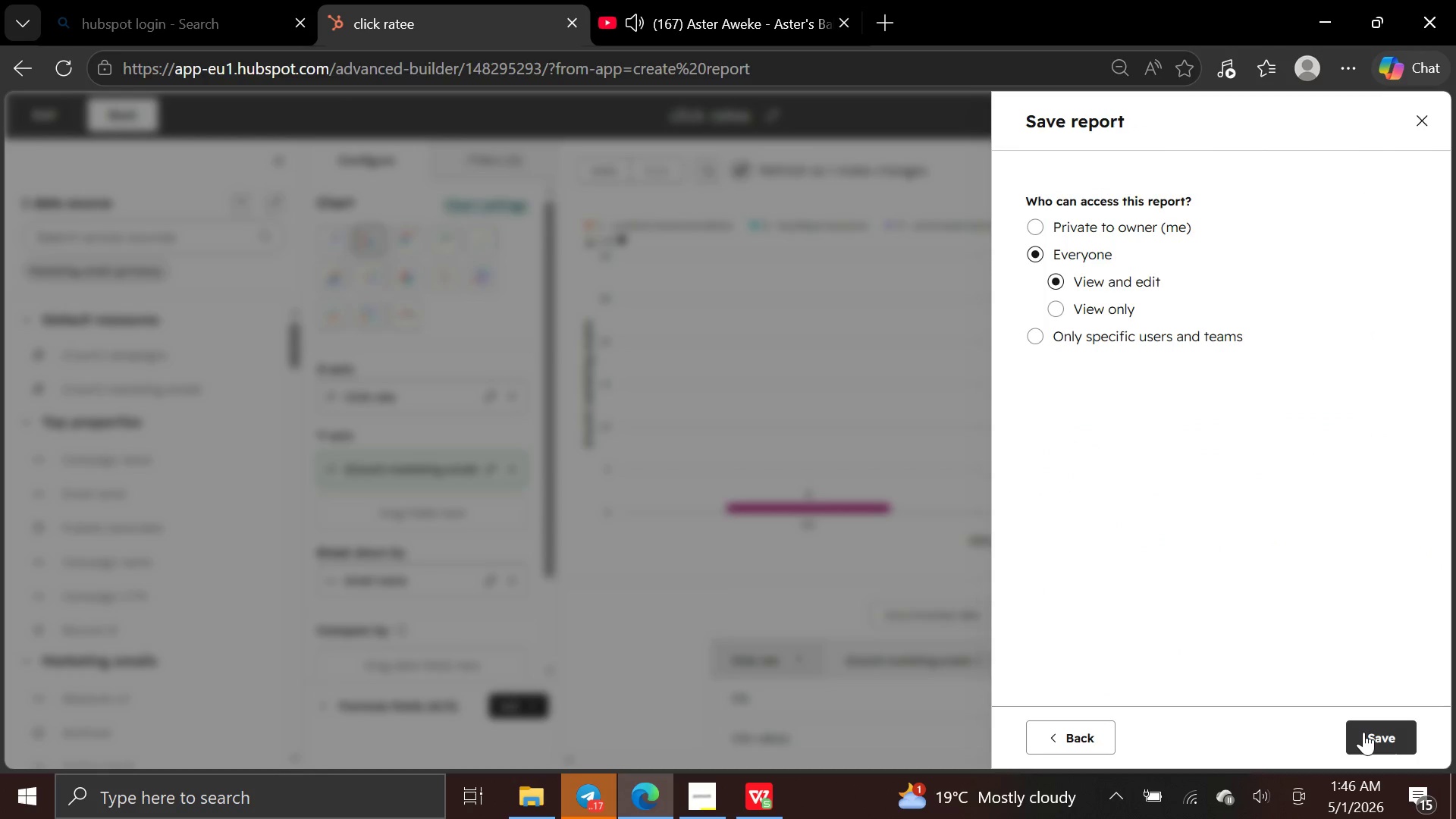 
left_click([1363, 732])
 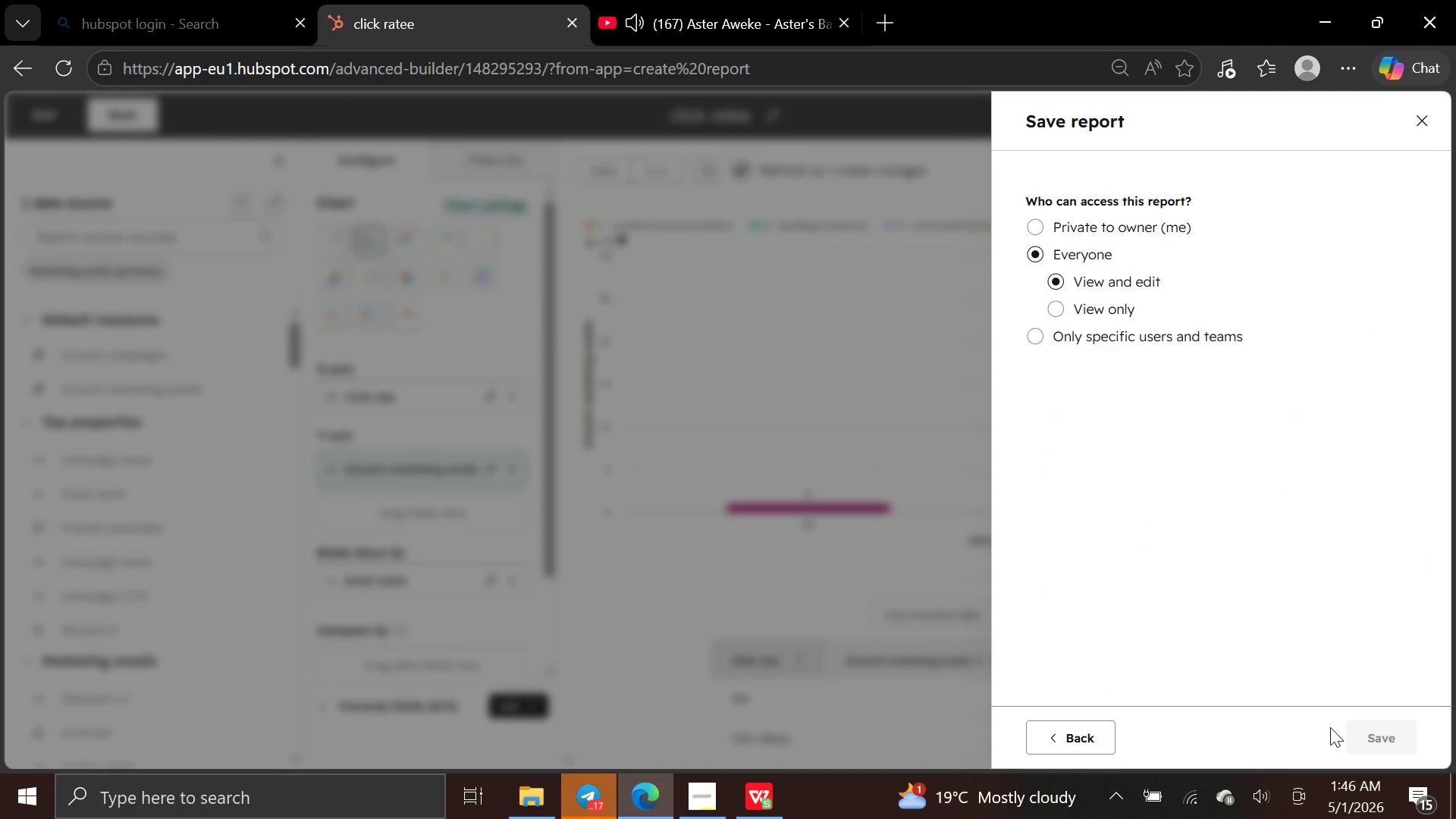 
mouse_move([1403, 720])
 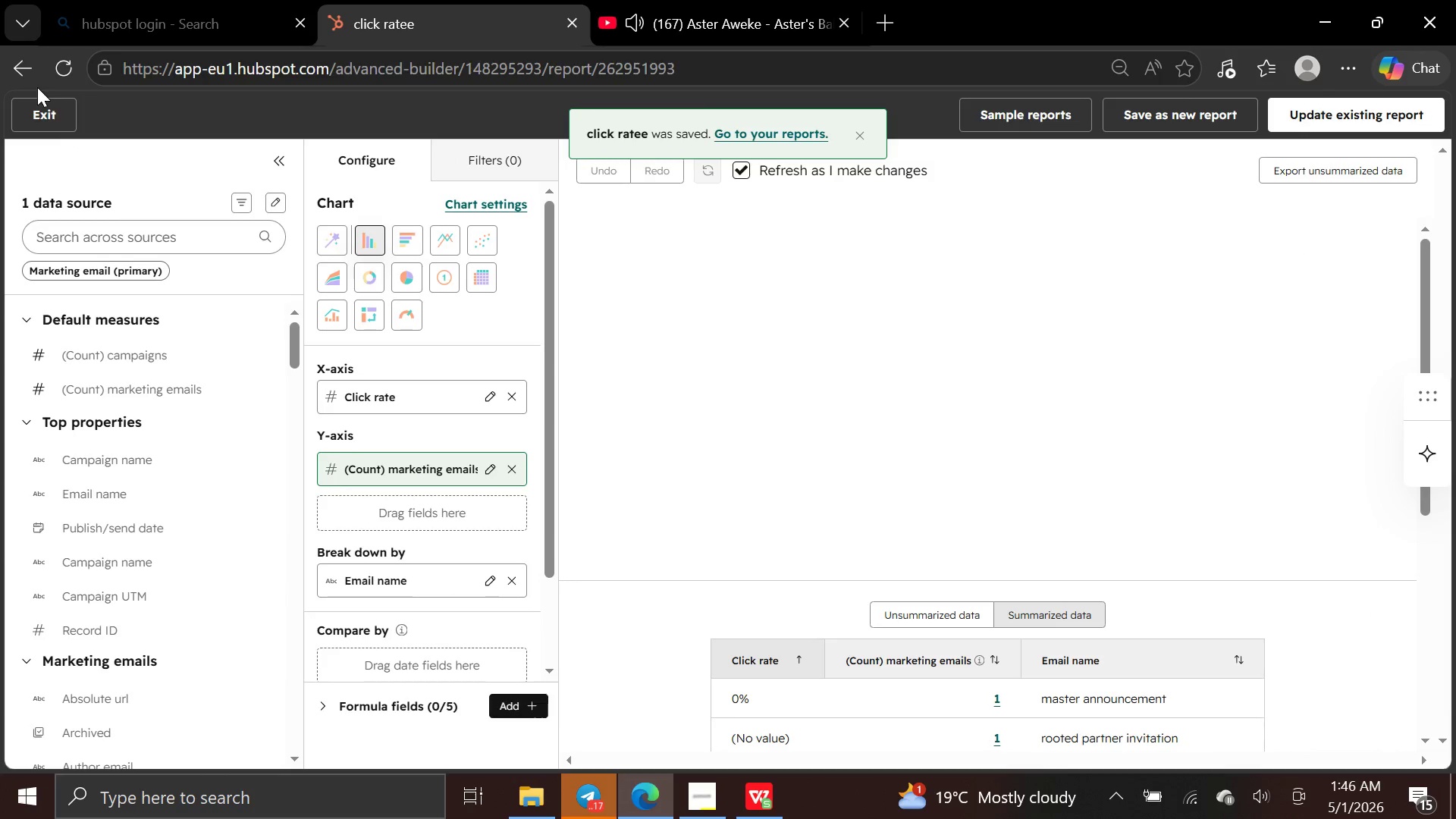 
left_click([45, 118])
 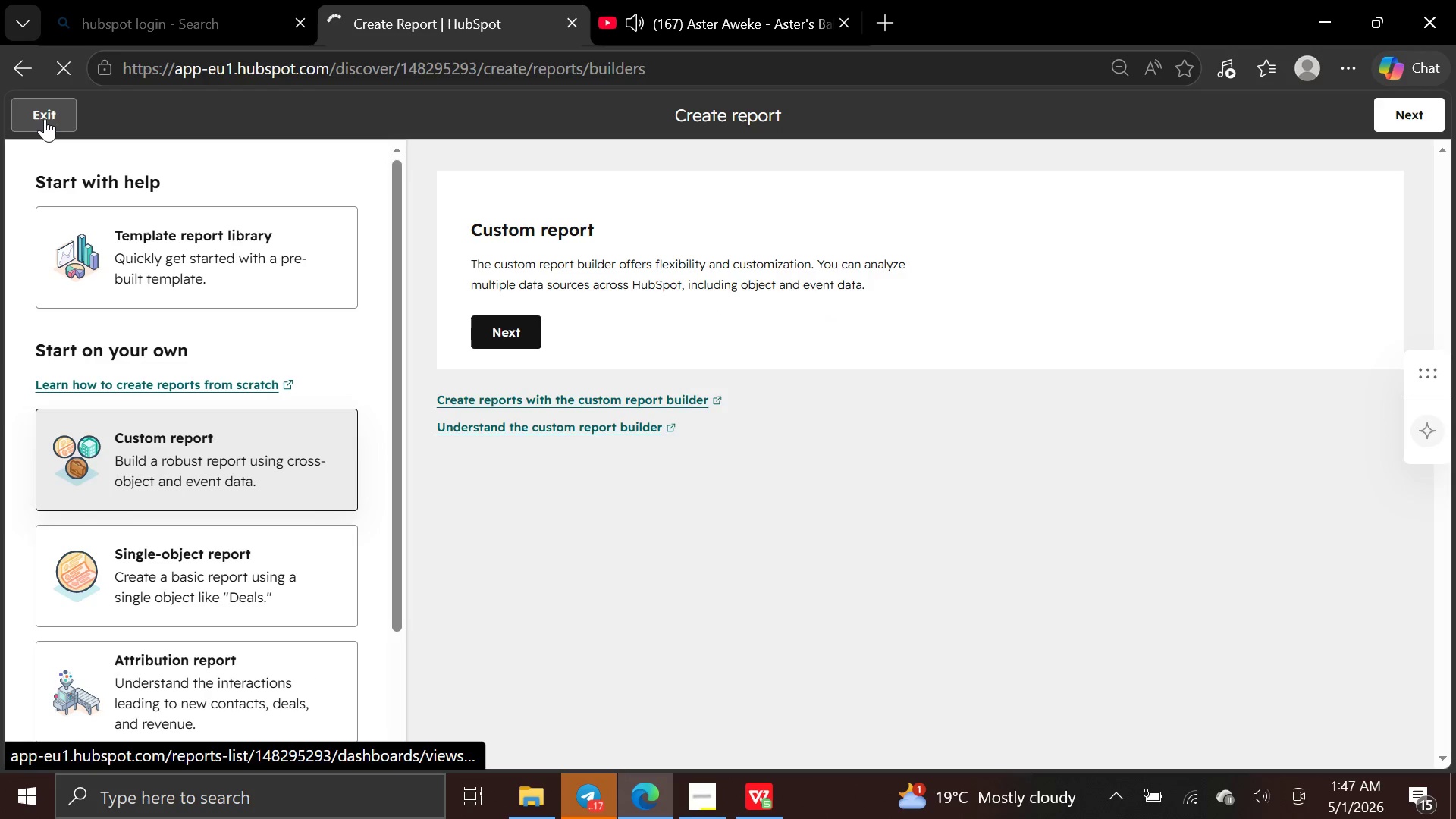 
left_click([45, 118])
 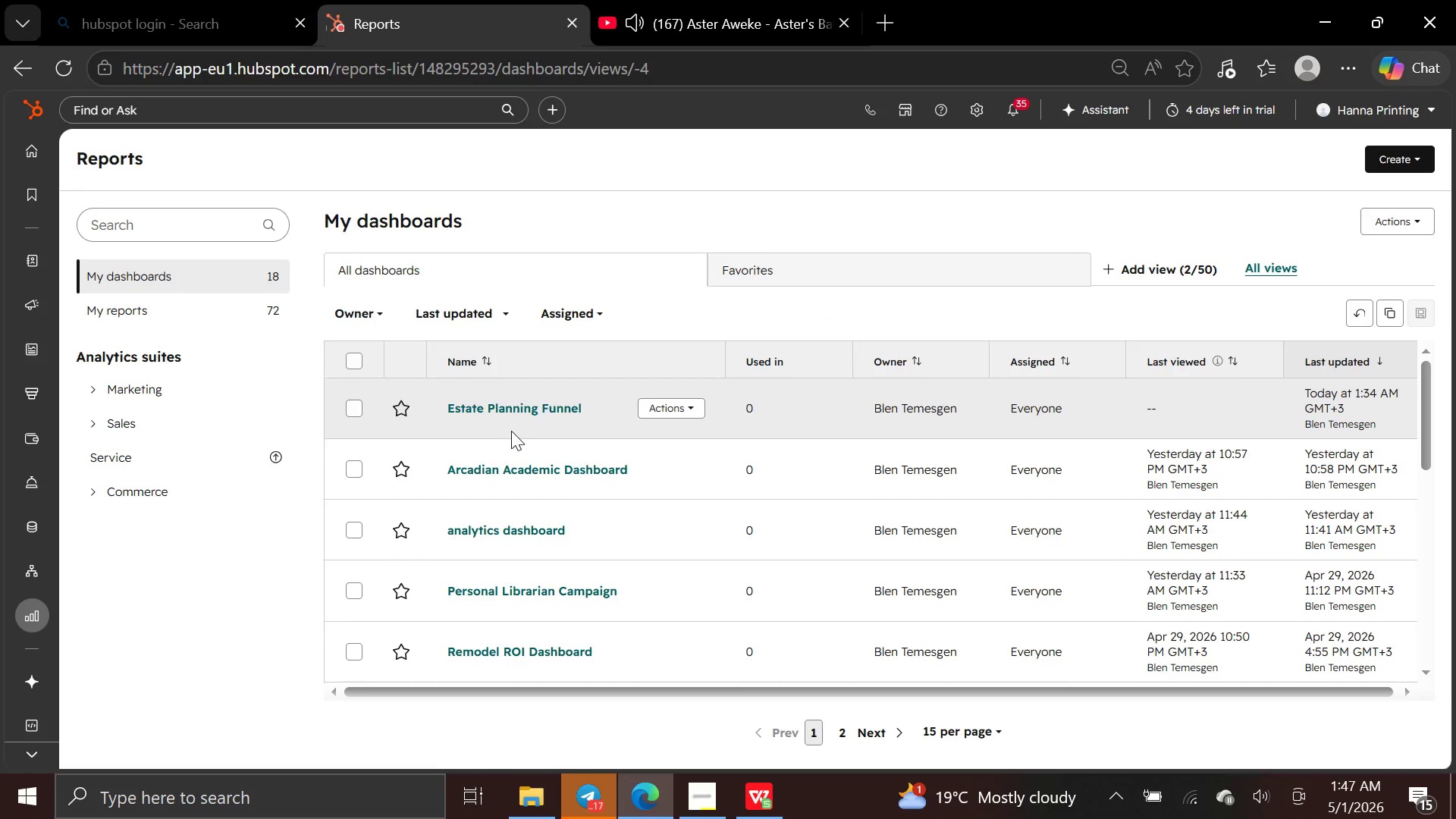 
wait(7.73)
 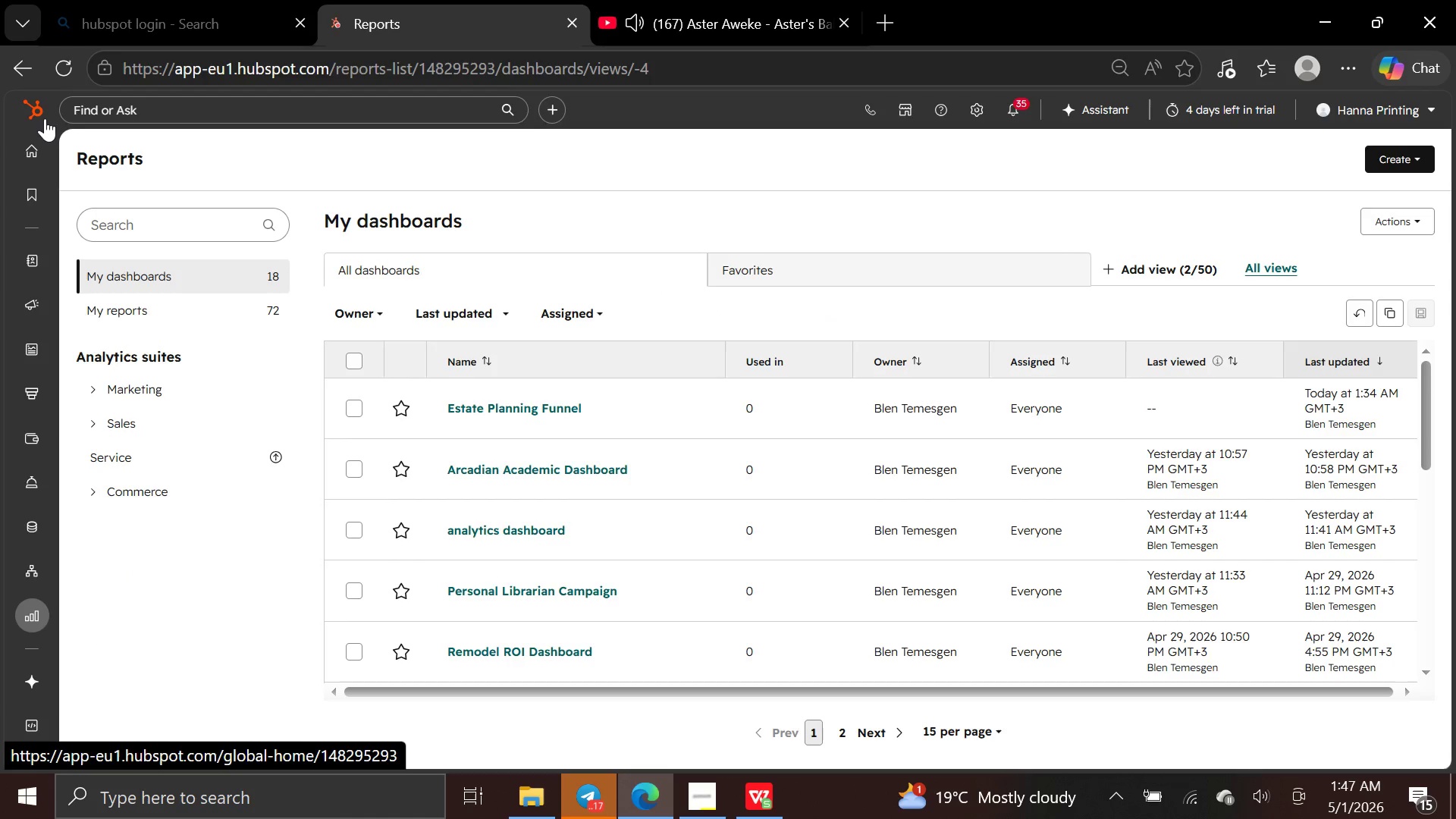 
left_click([648, 410])
 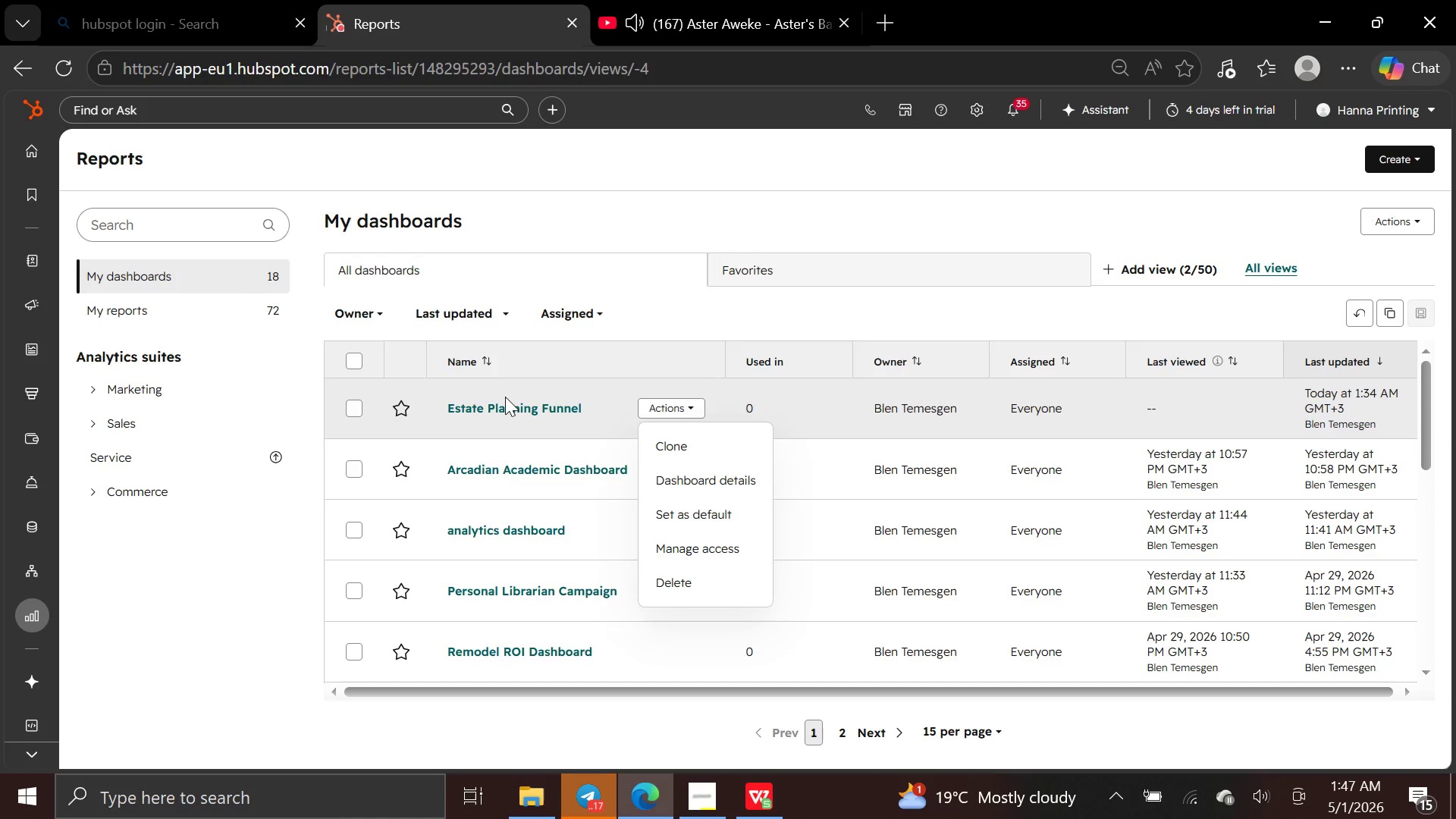 
left_click([505, 397])
 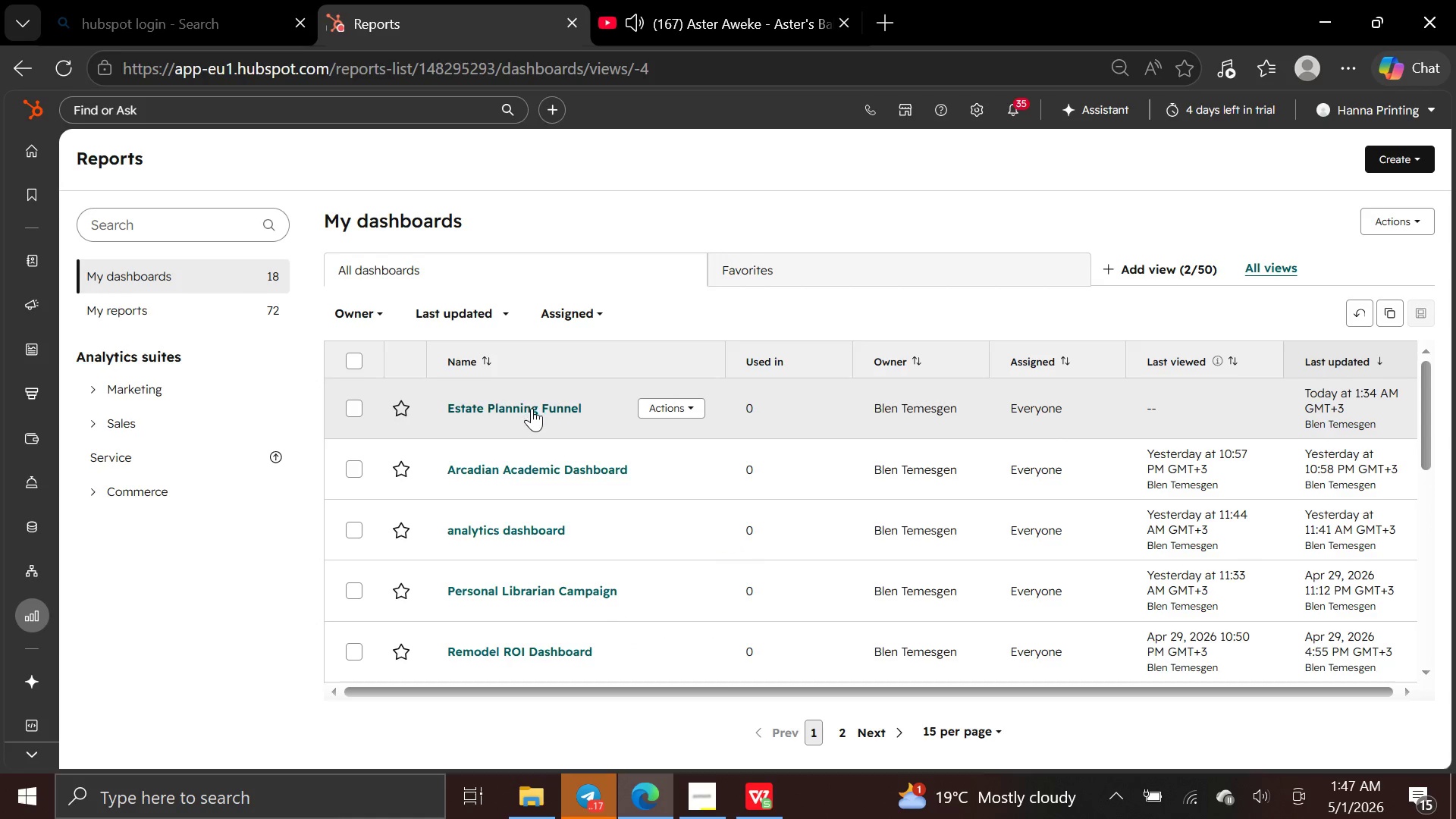 
left_click([532, 408])
 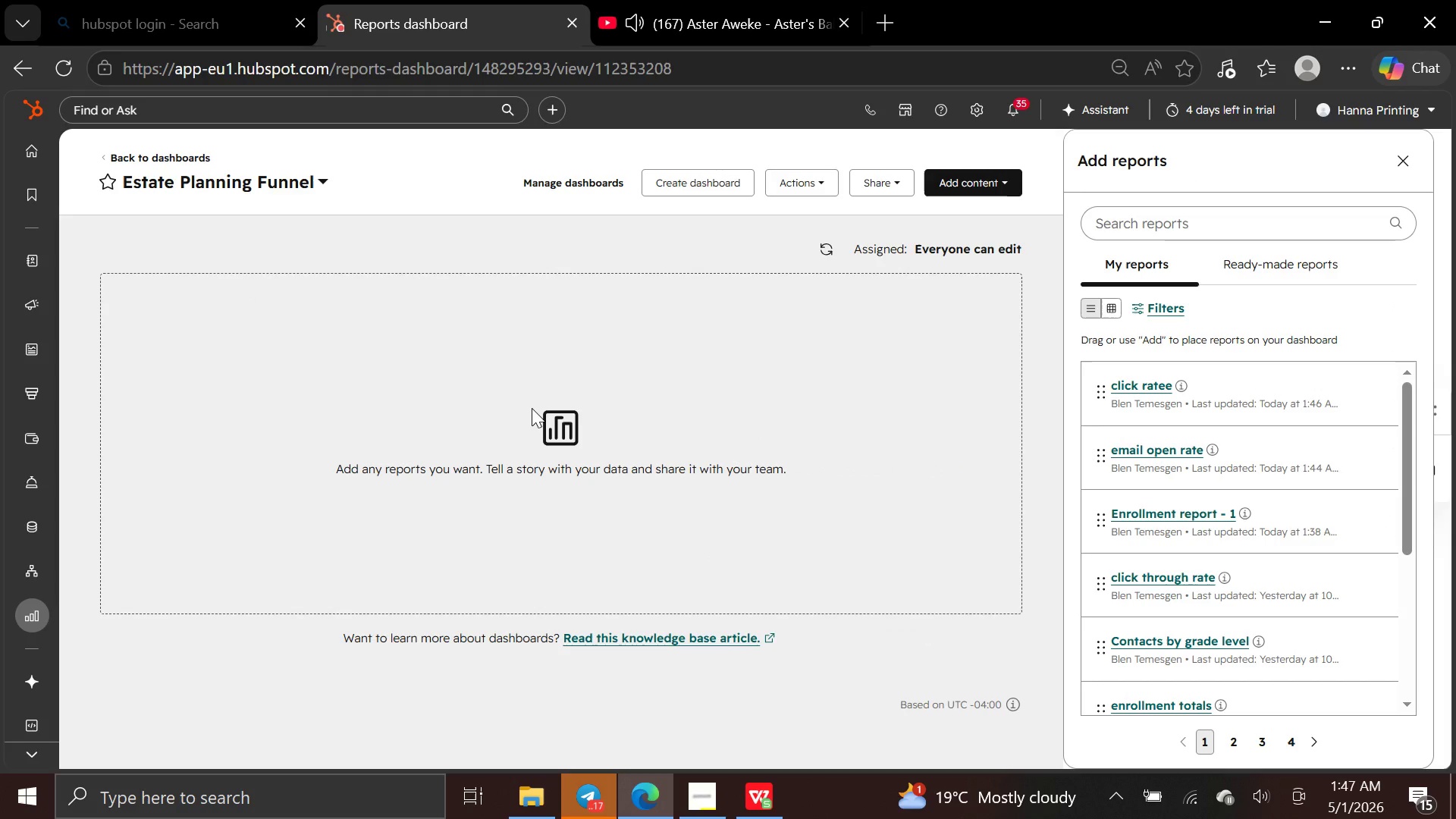 
wait(8.7)
 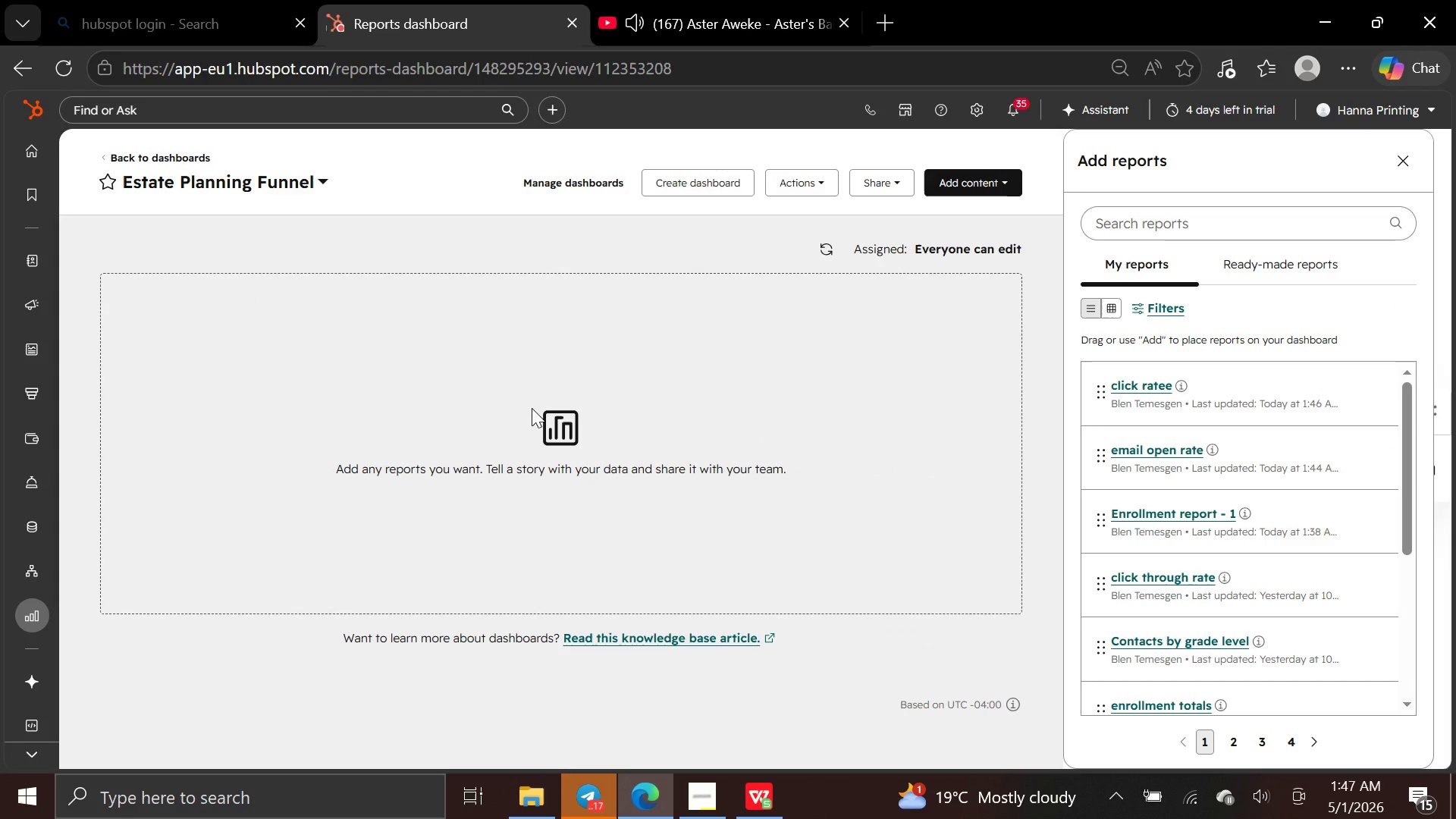 
left_click([1354, 526])
 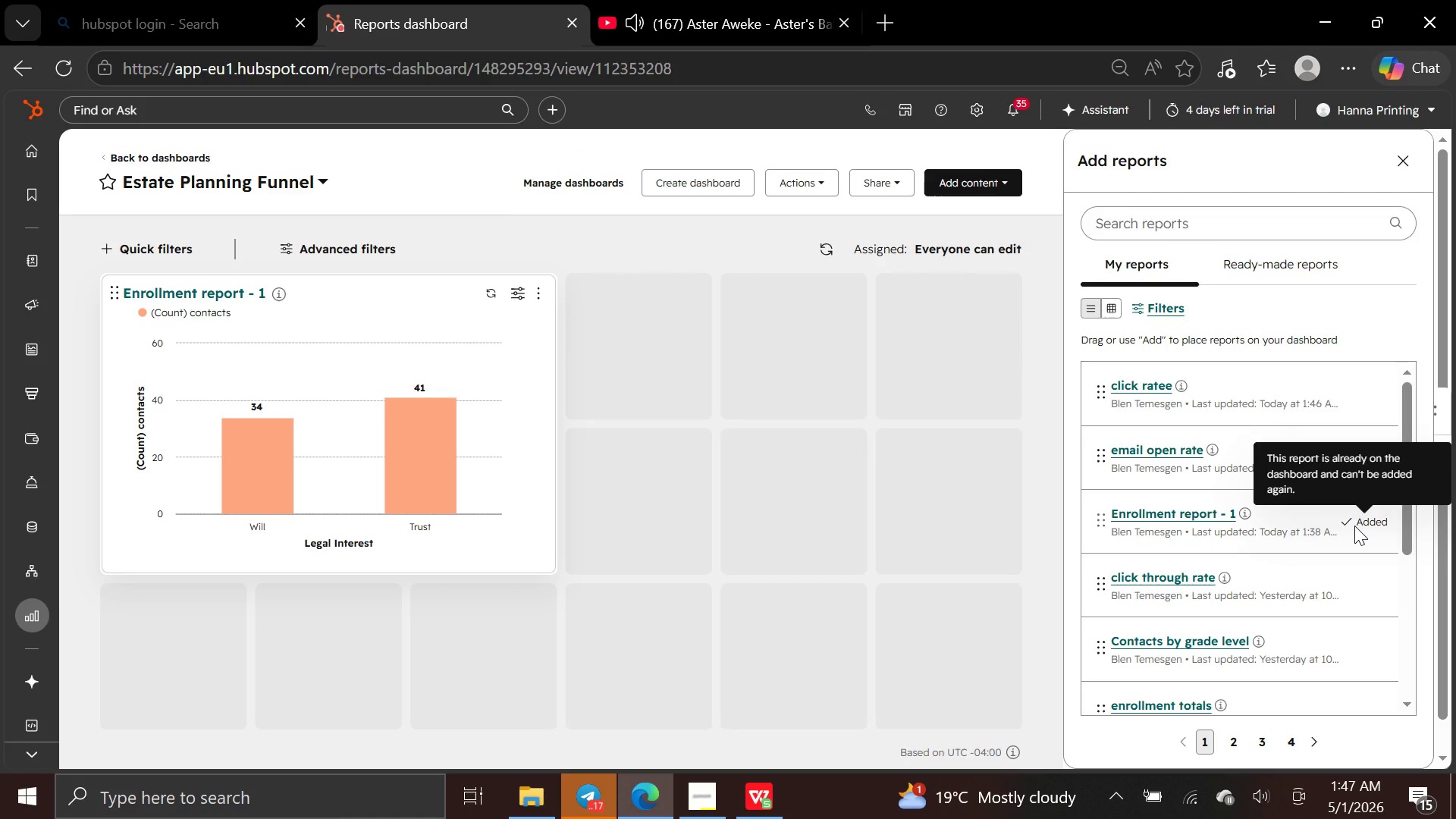 
wait(11.5)
 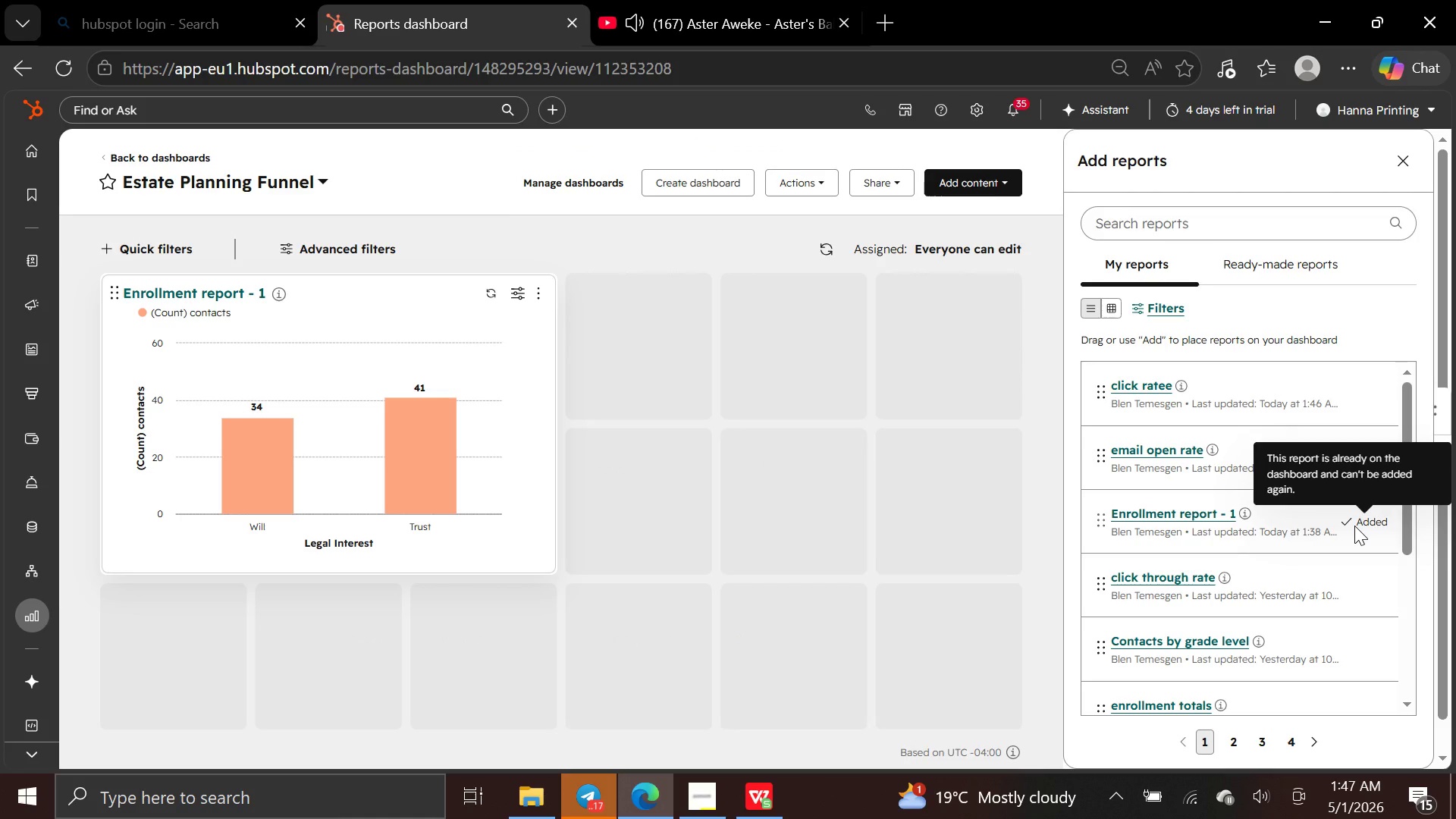 
left_click([1160, 384])
 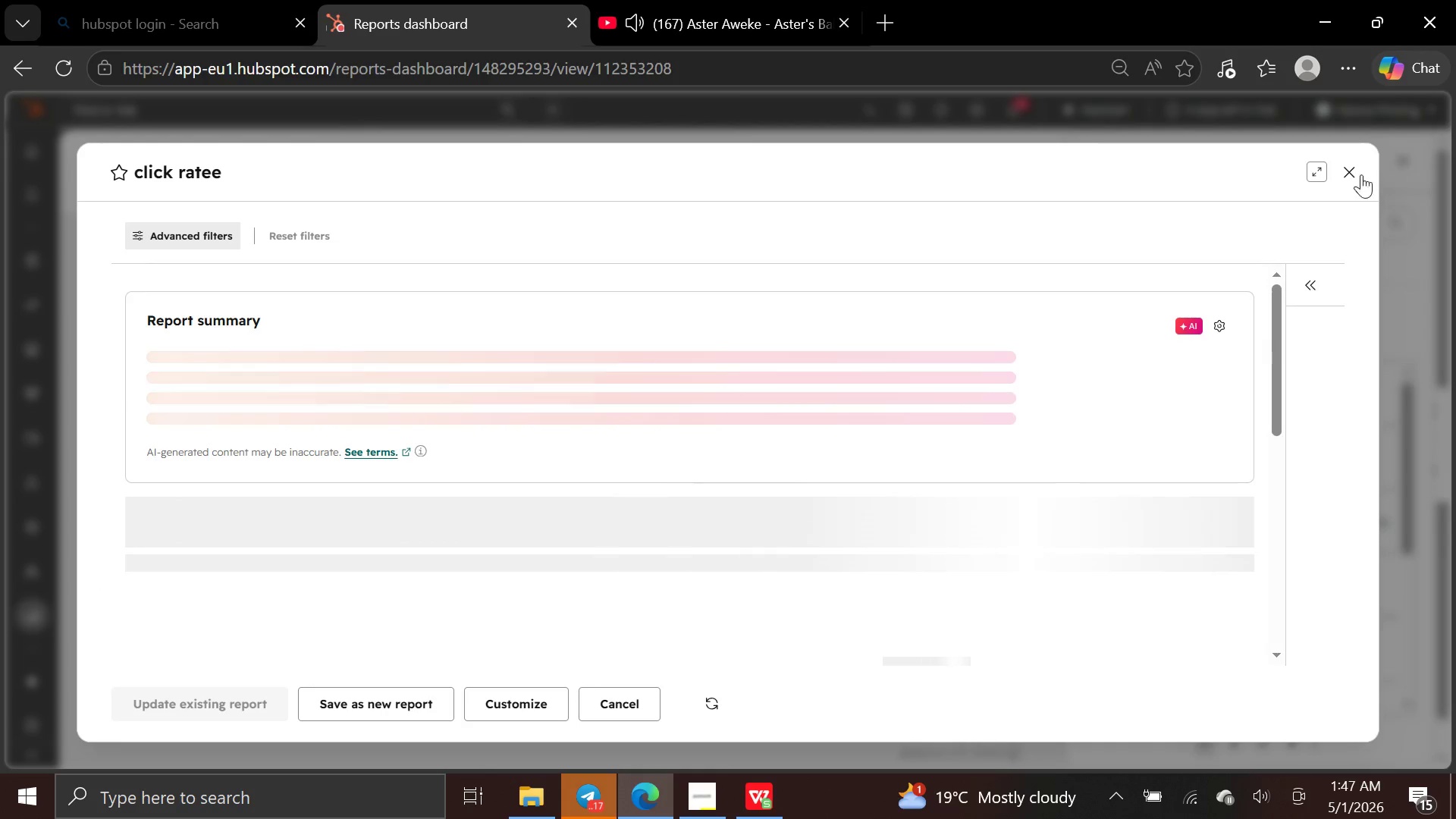 
left_click([1360, 168])
 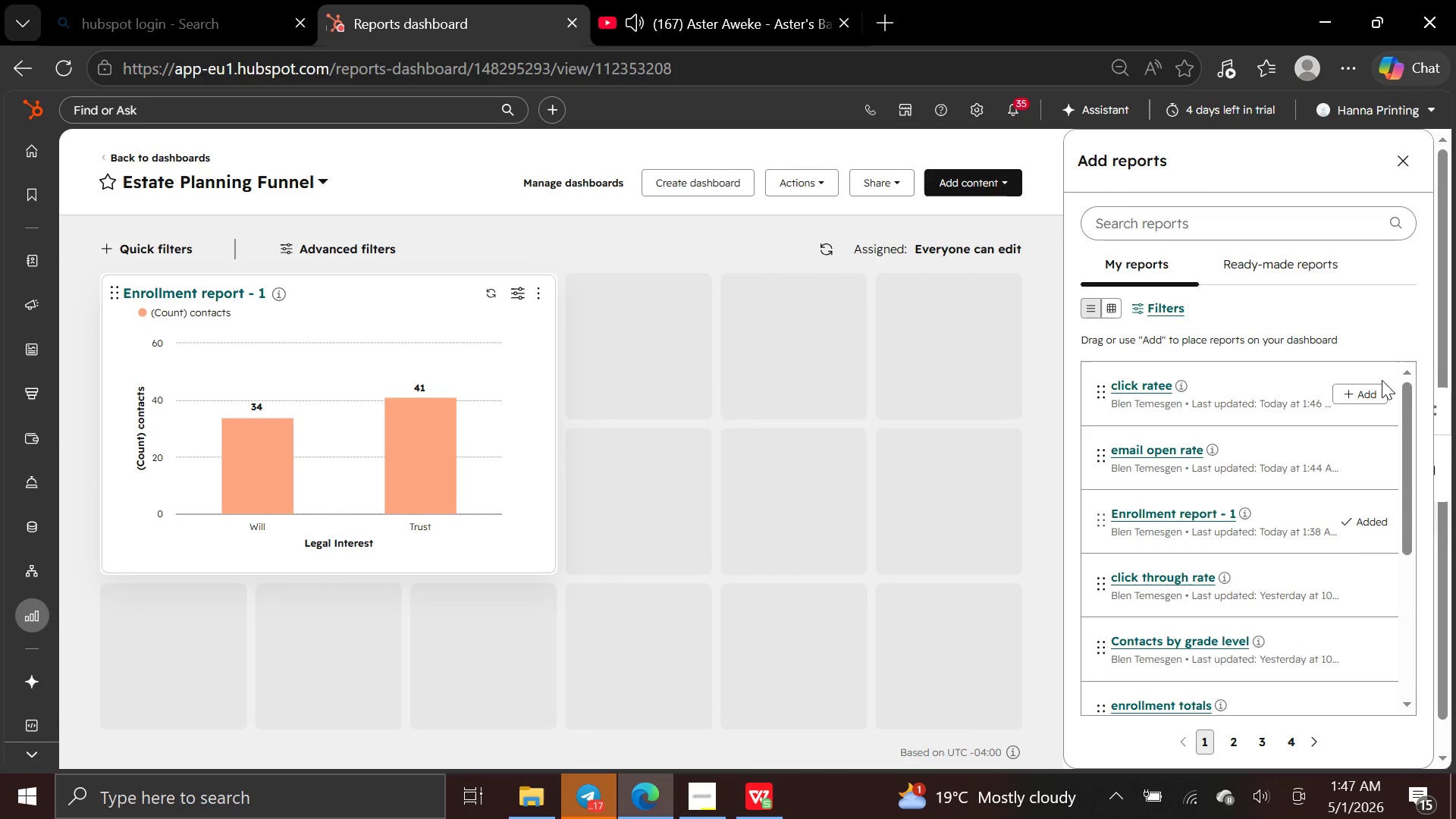 
left_click([1375, 391])
 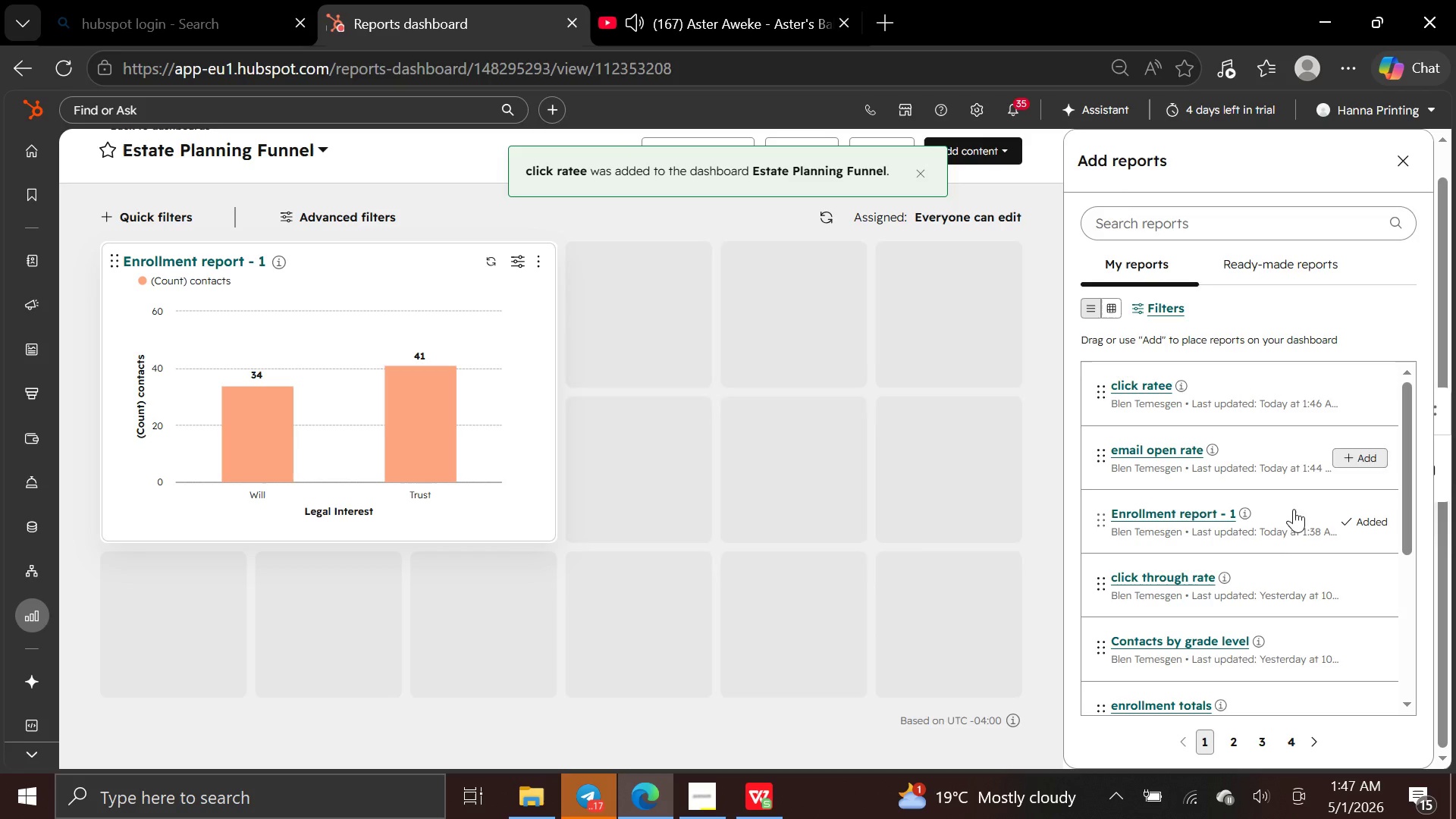 
mouse_move([1234, 507])
 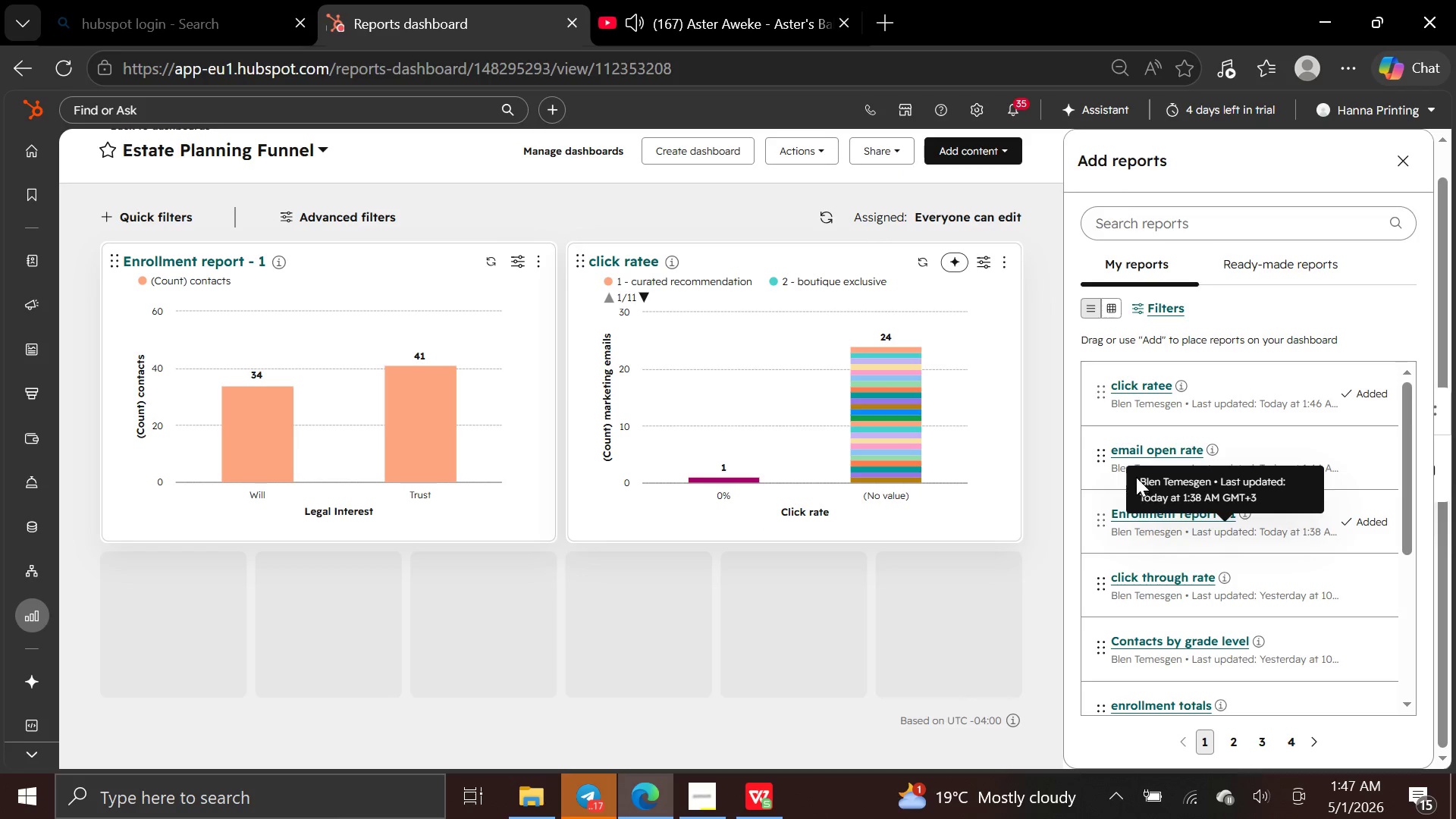 
left_click([1132, 455])
 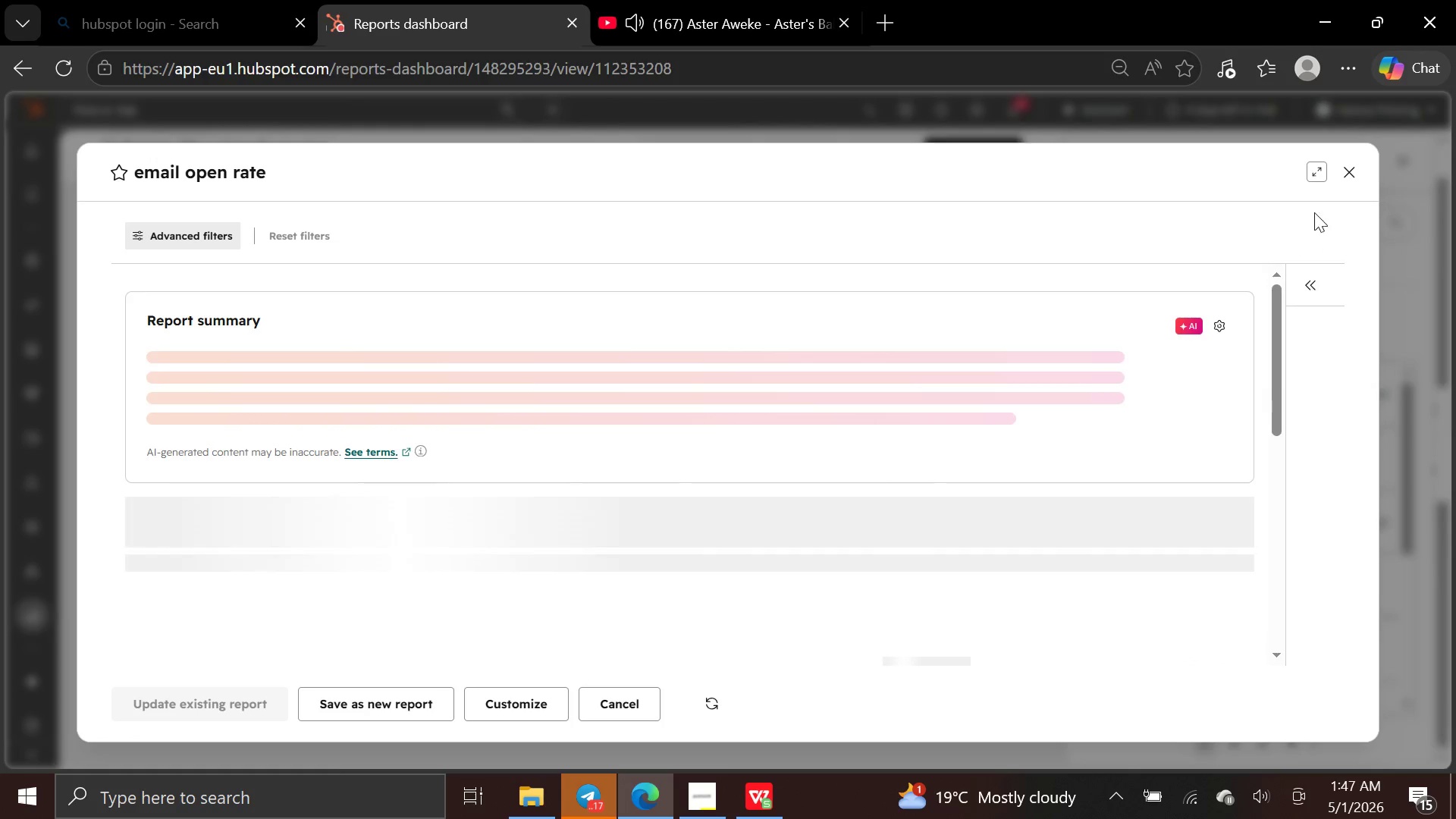 
left_click([1351, 172])
 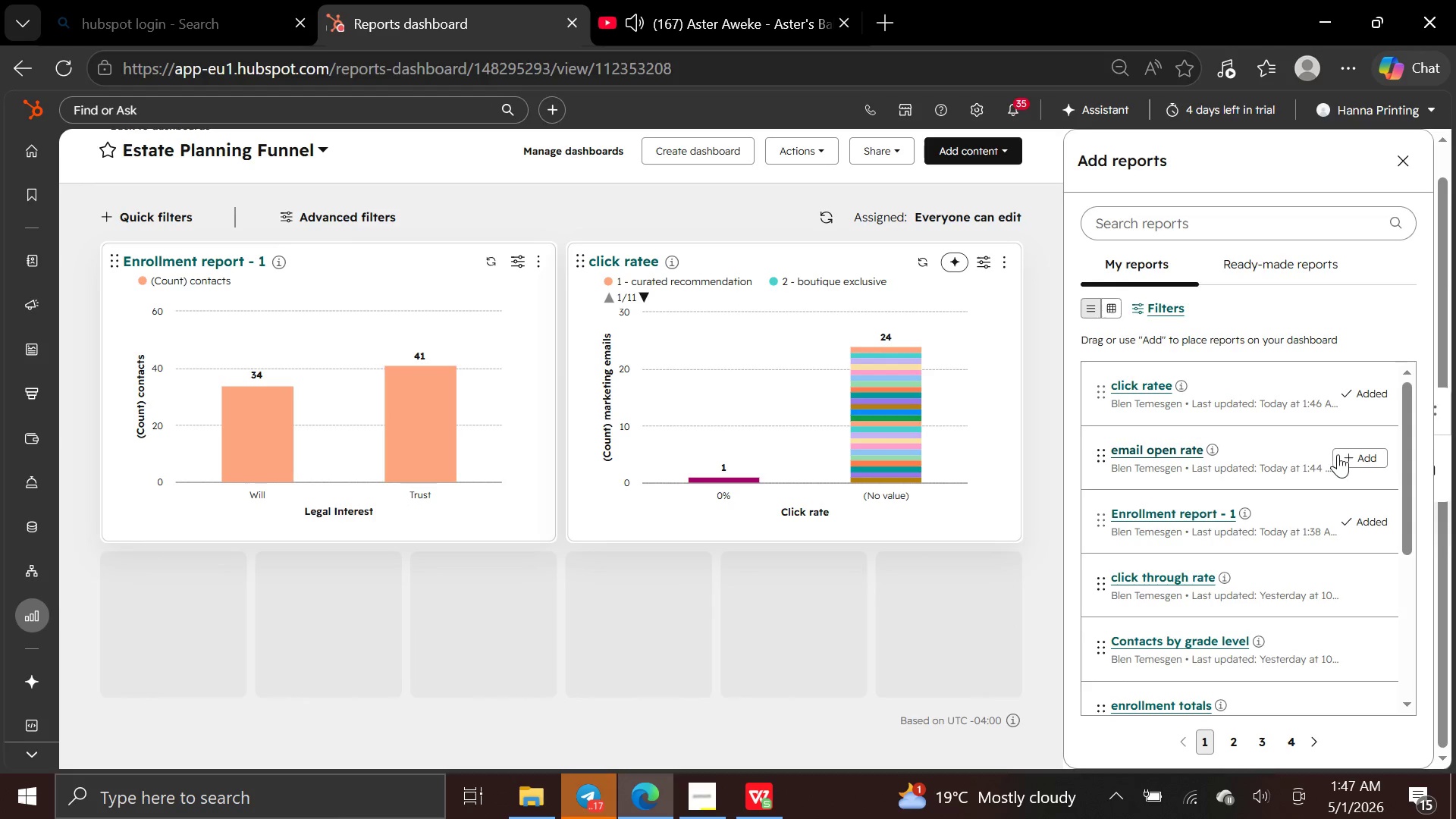 
left_click([1348, 456])
 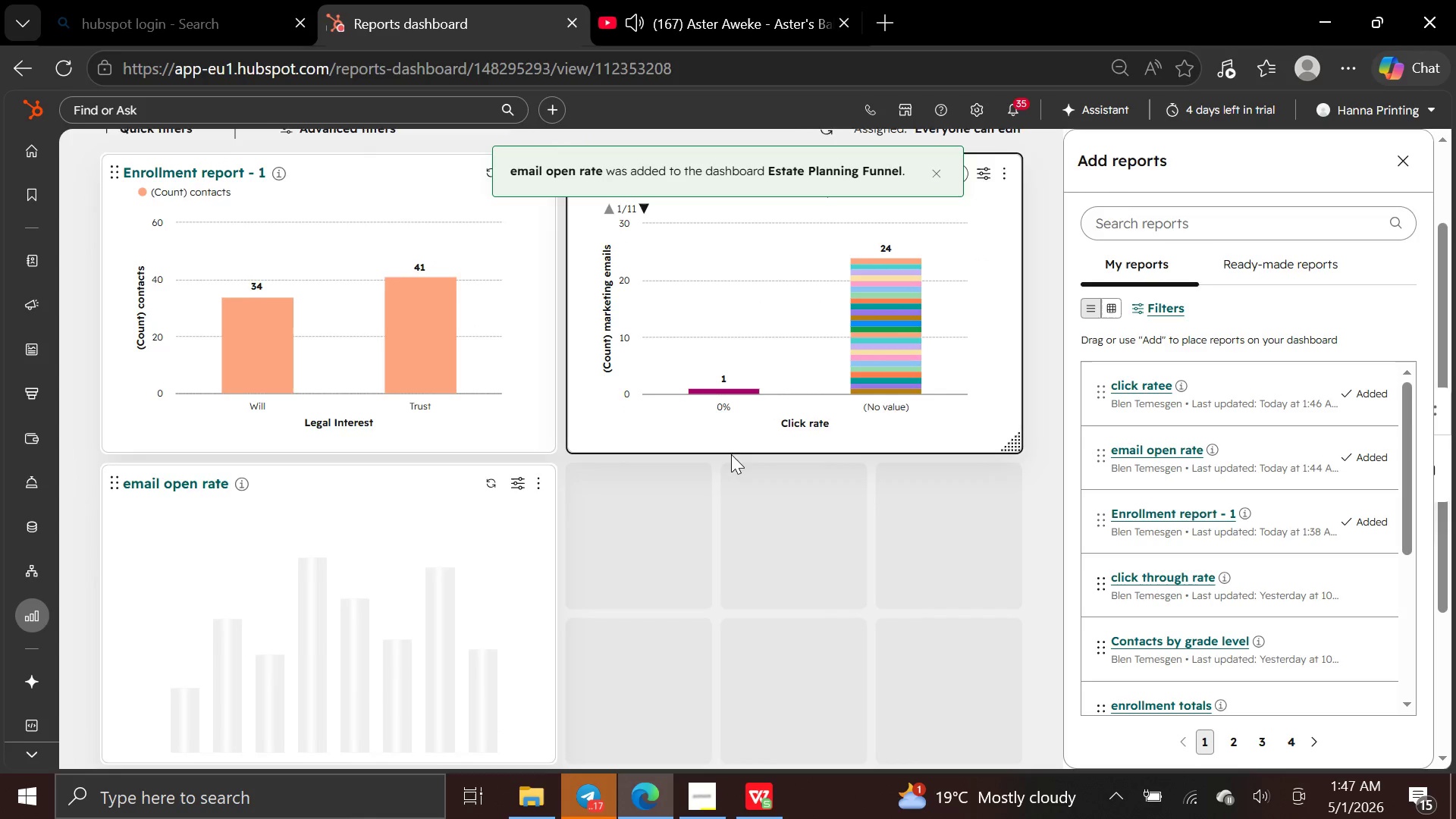 
mouse_move([878, 595])
 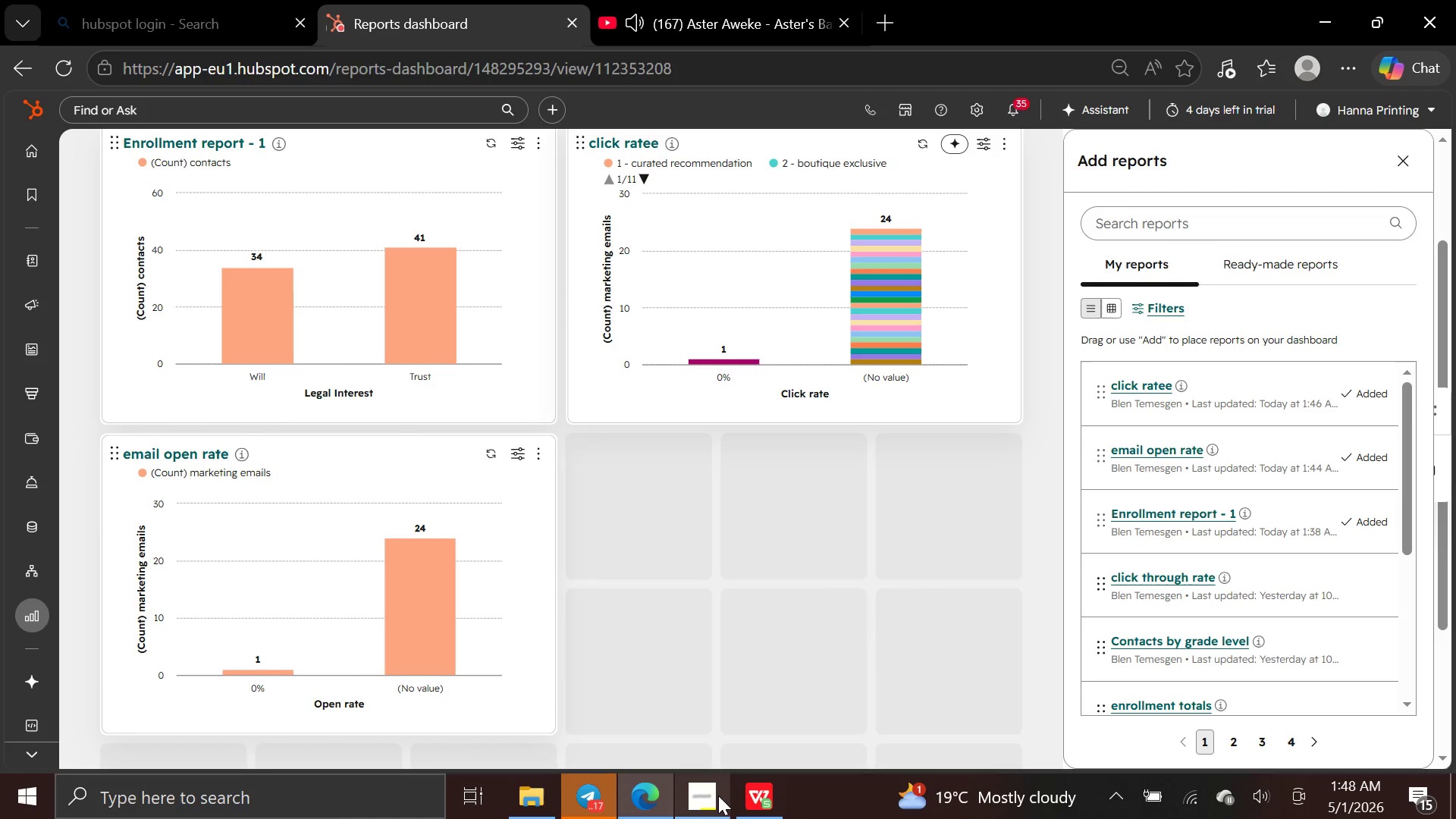 
left_click([716, 794])